 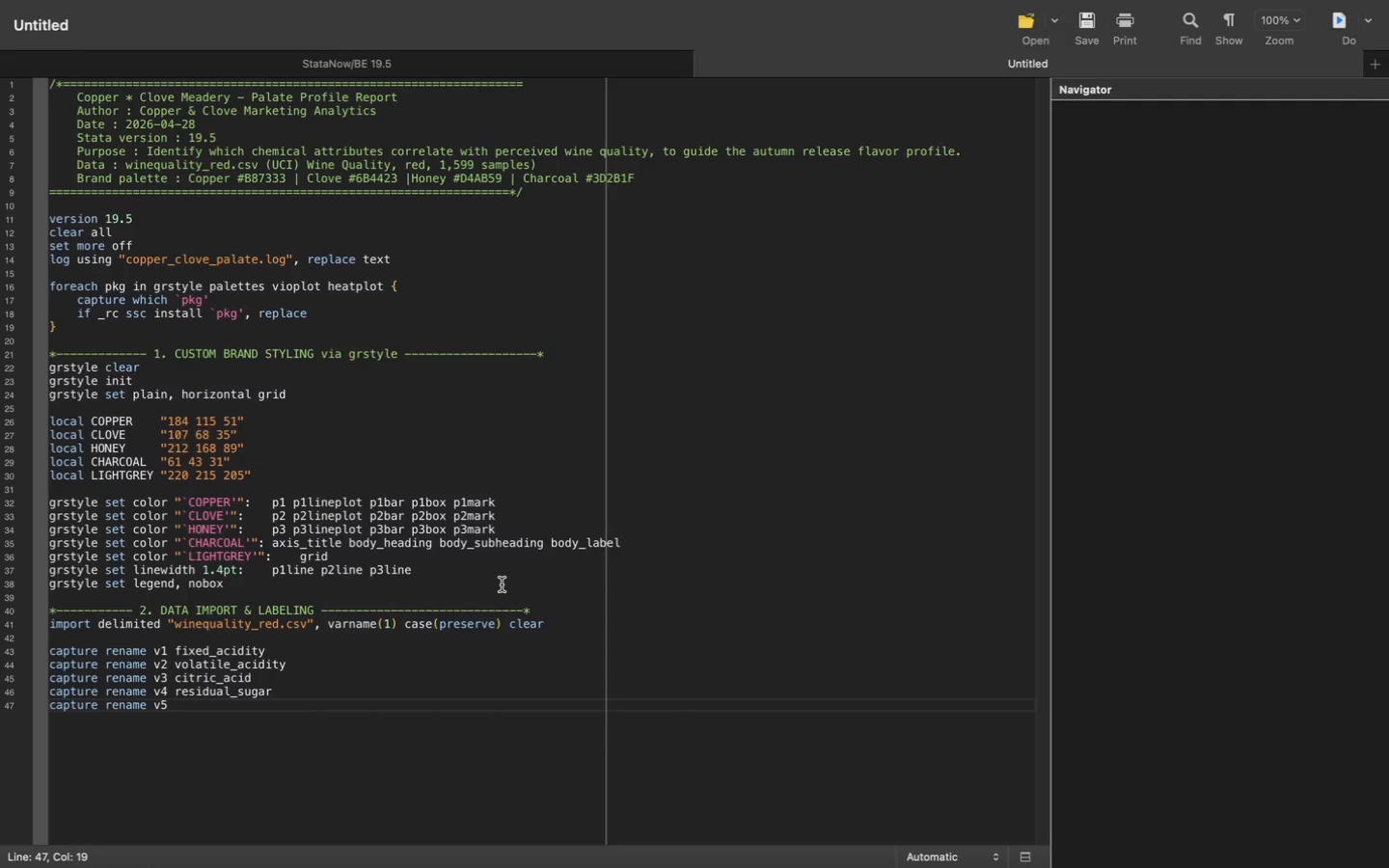 
type(chlod)
key(Backspace)
type(rides)
 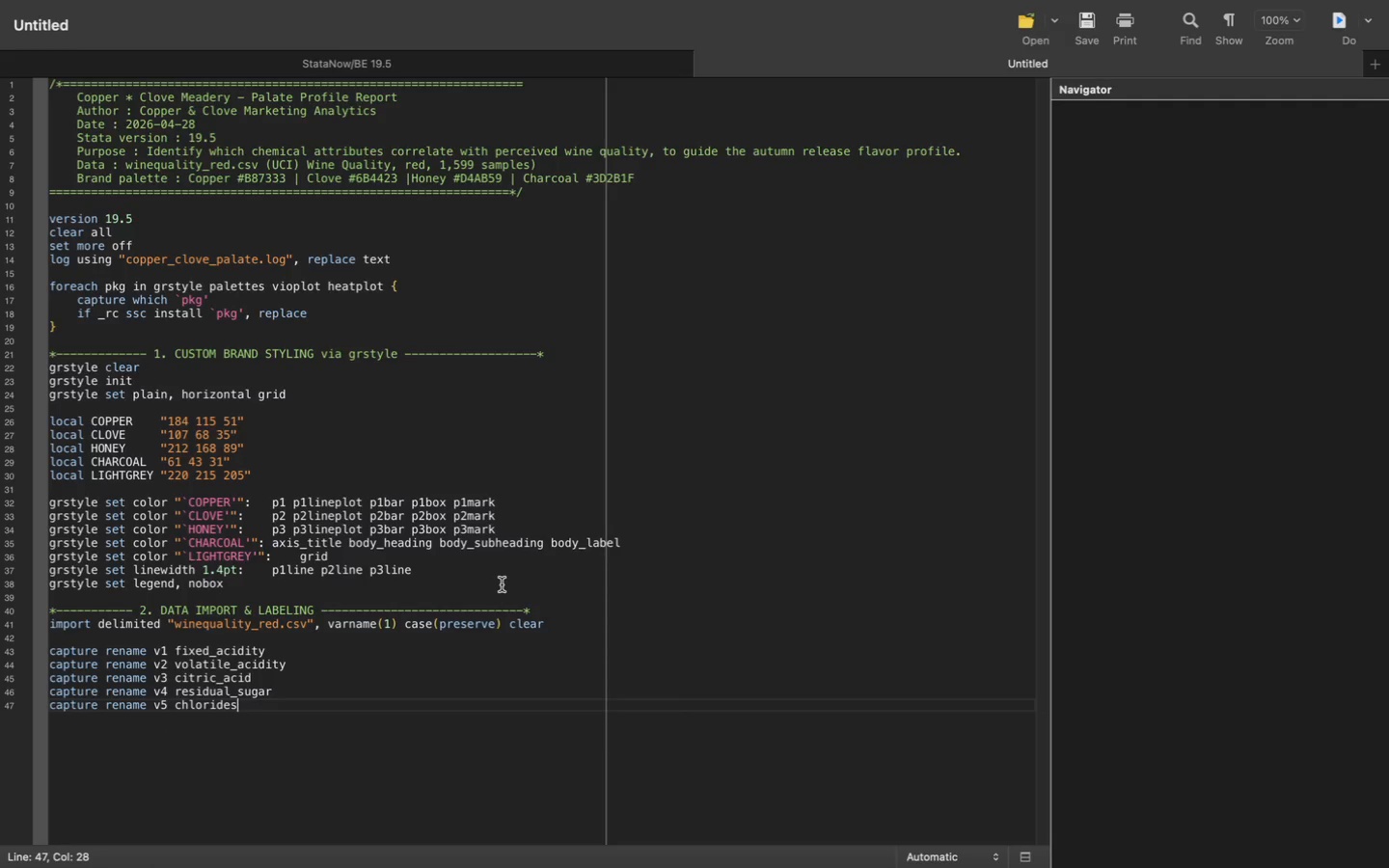 
key(Enter)
 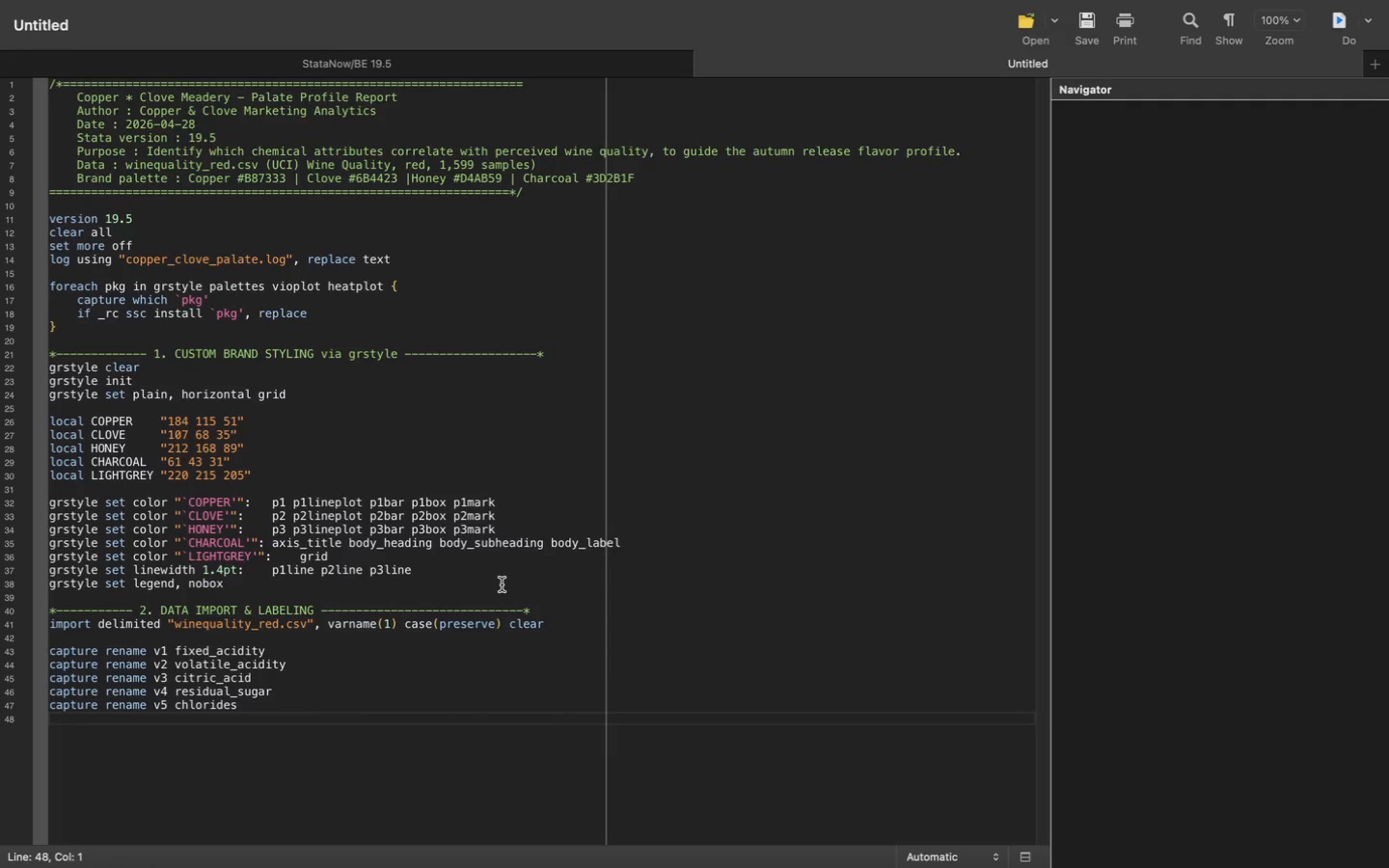 
type(cap)
 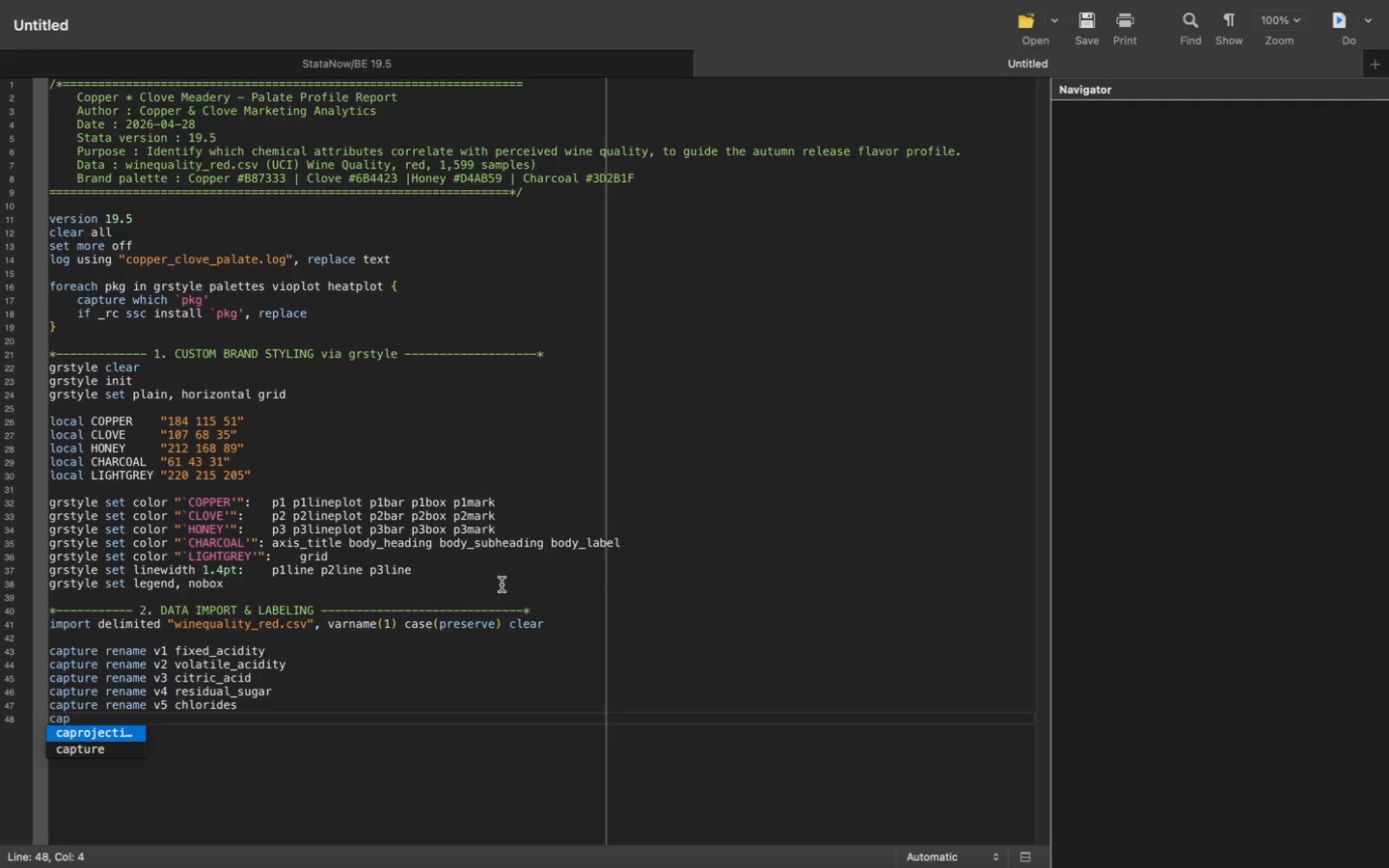 
wait(24.7)
 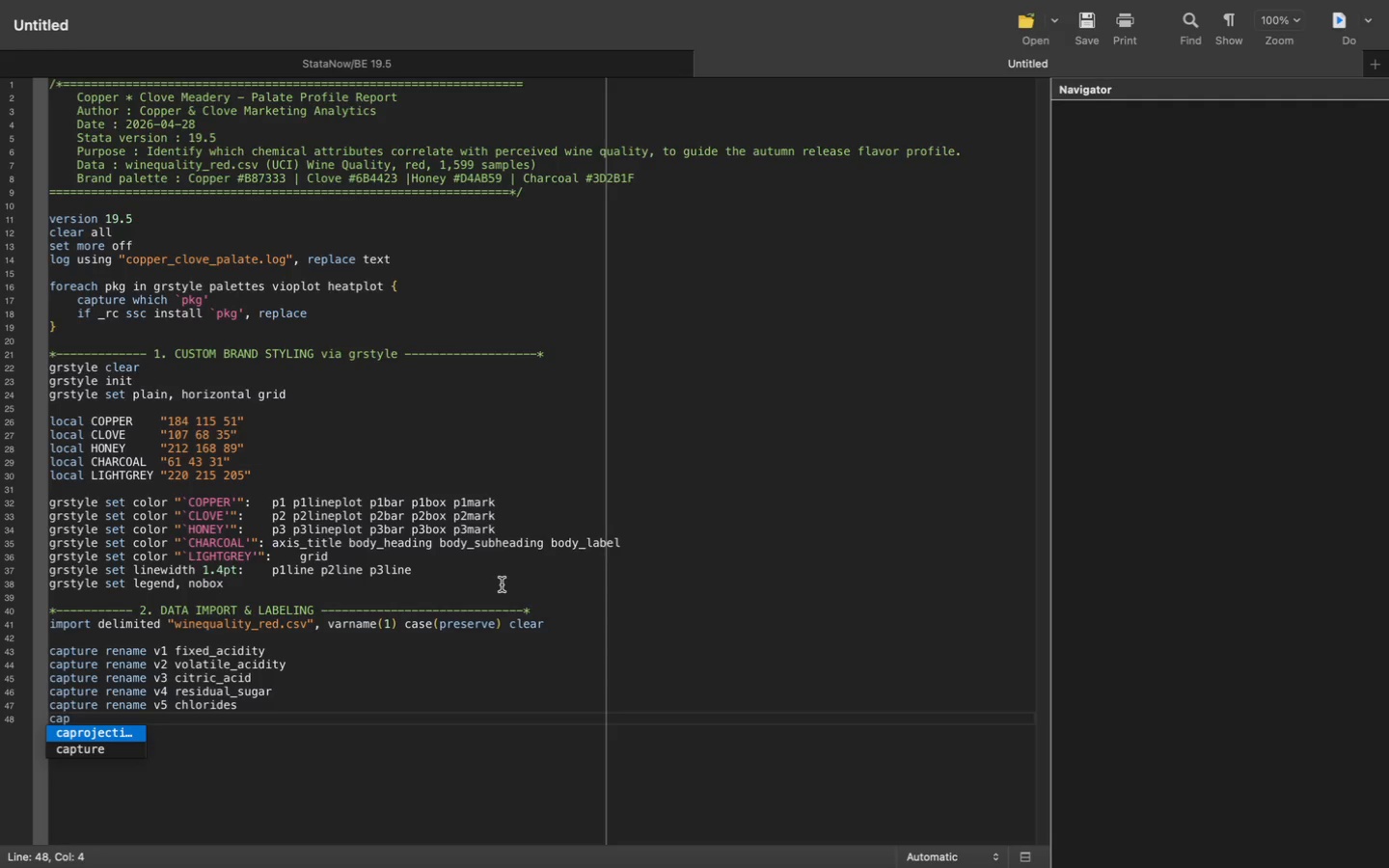 
type(ture rename v6 free_so2)
 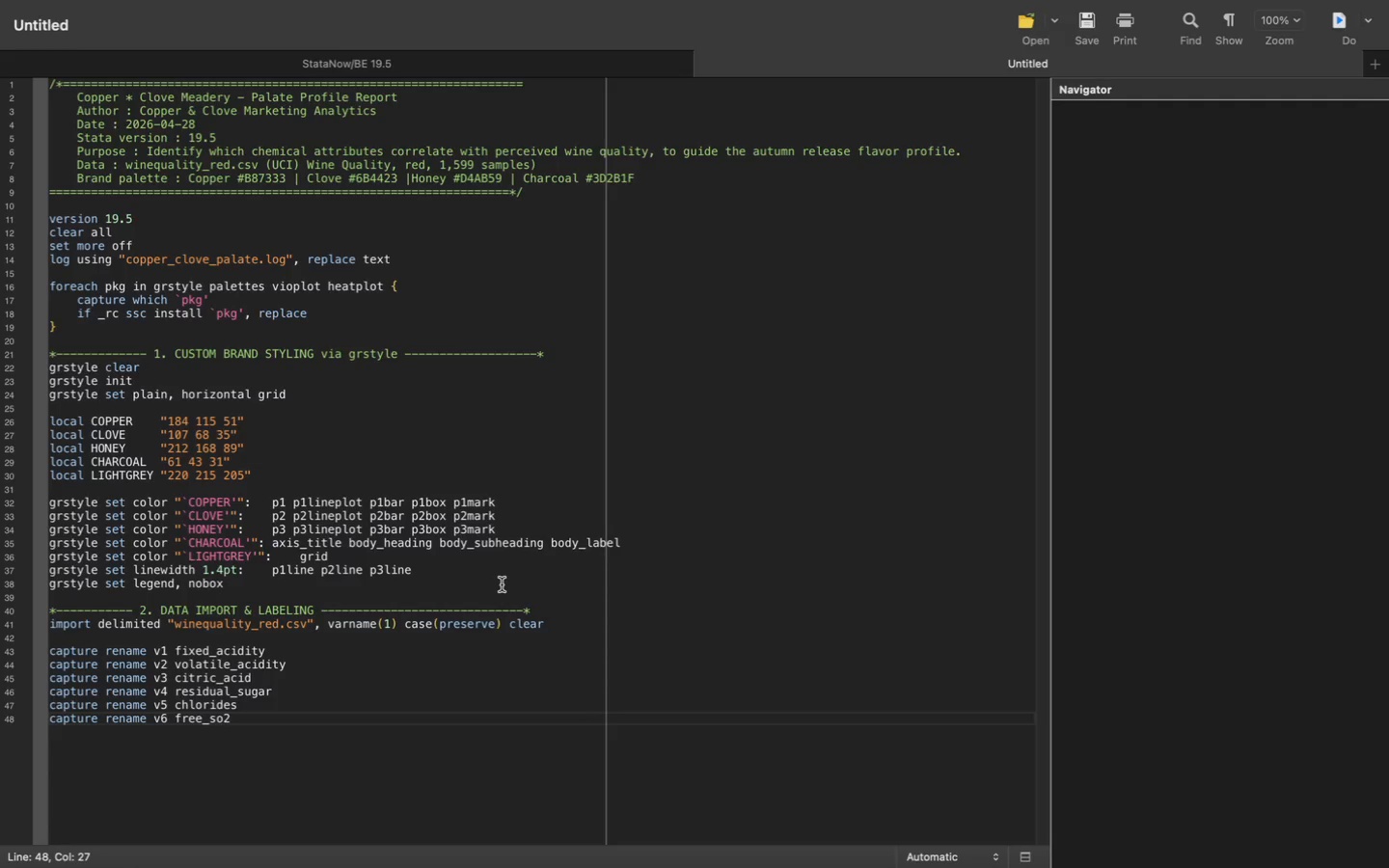 
key(Enter)
 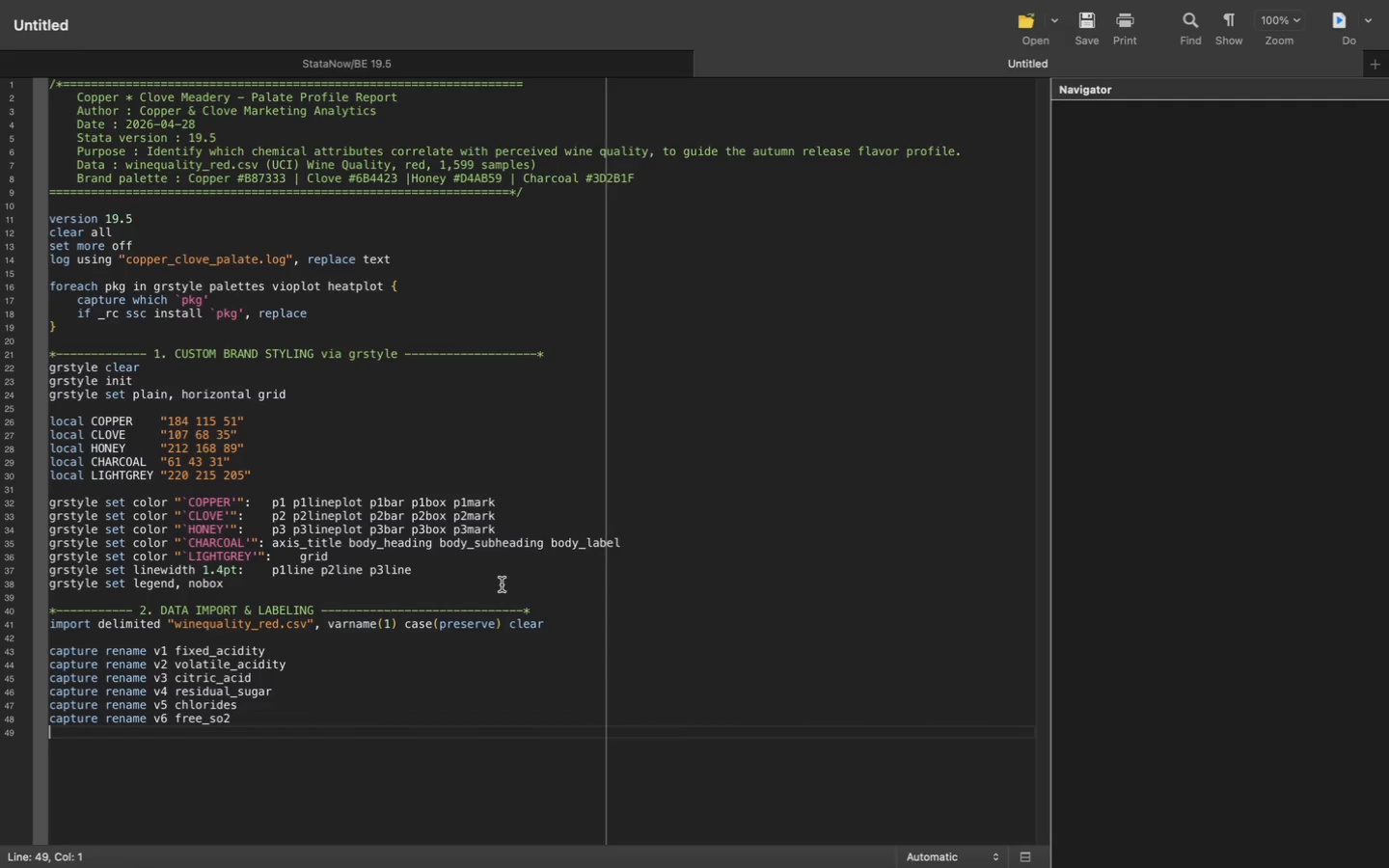 
type(capture rename v7 total_so2)
 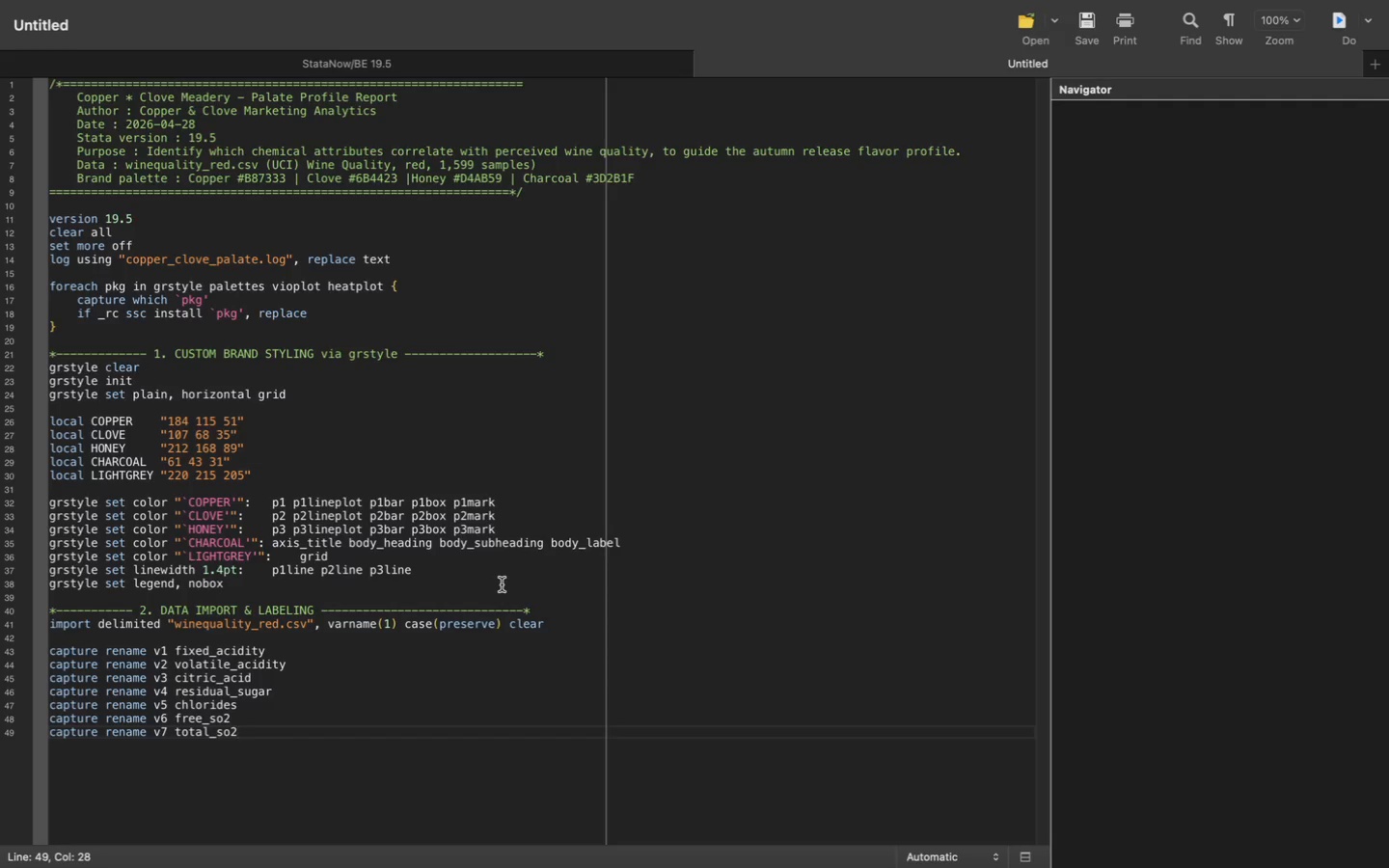 
key(Enter)
 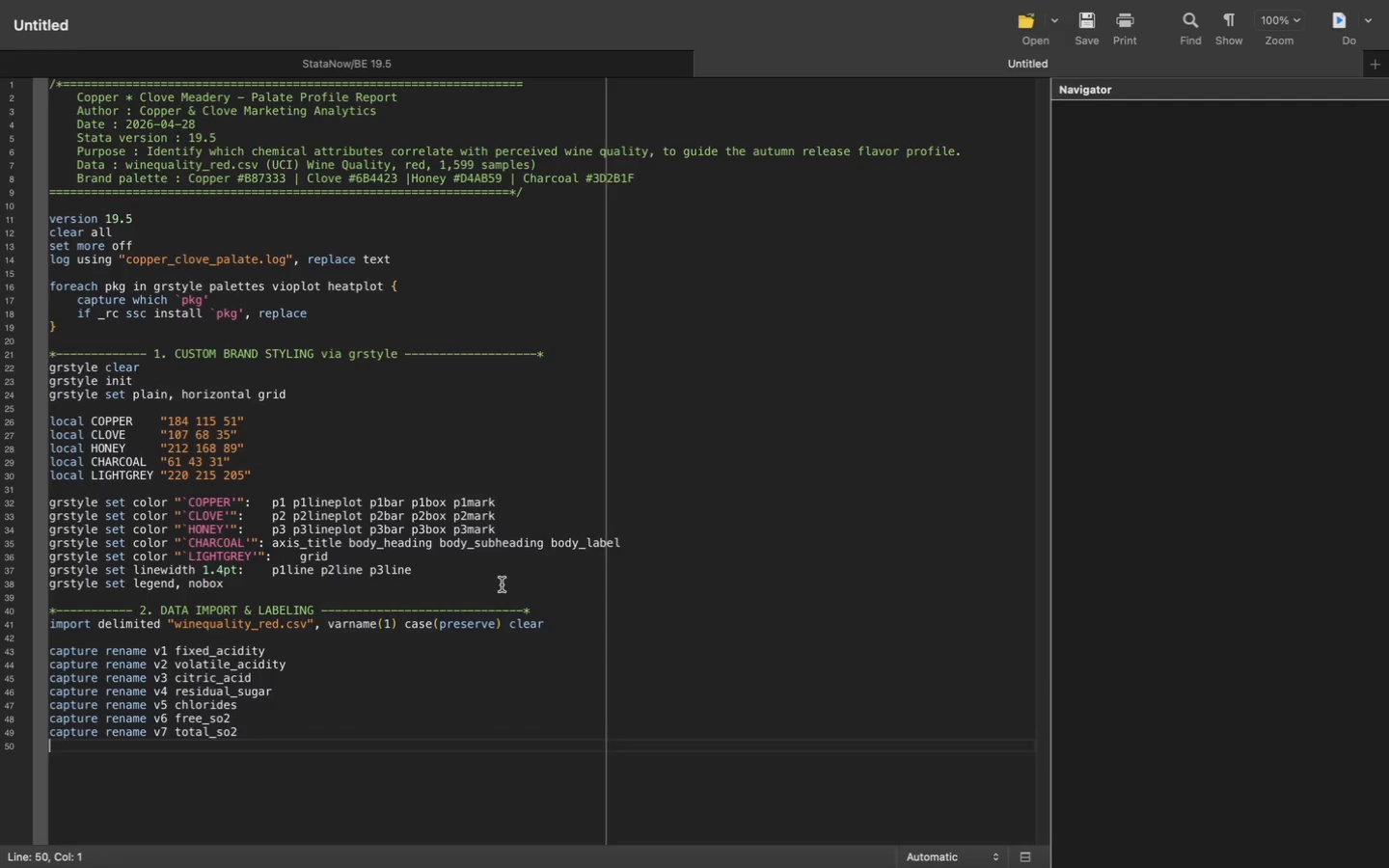 
type(capture rename v8)
 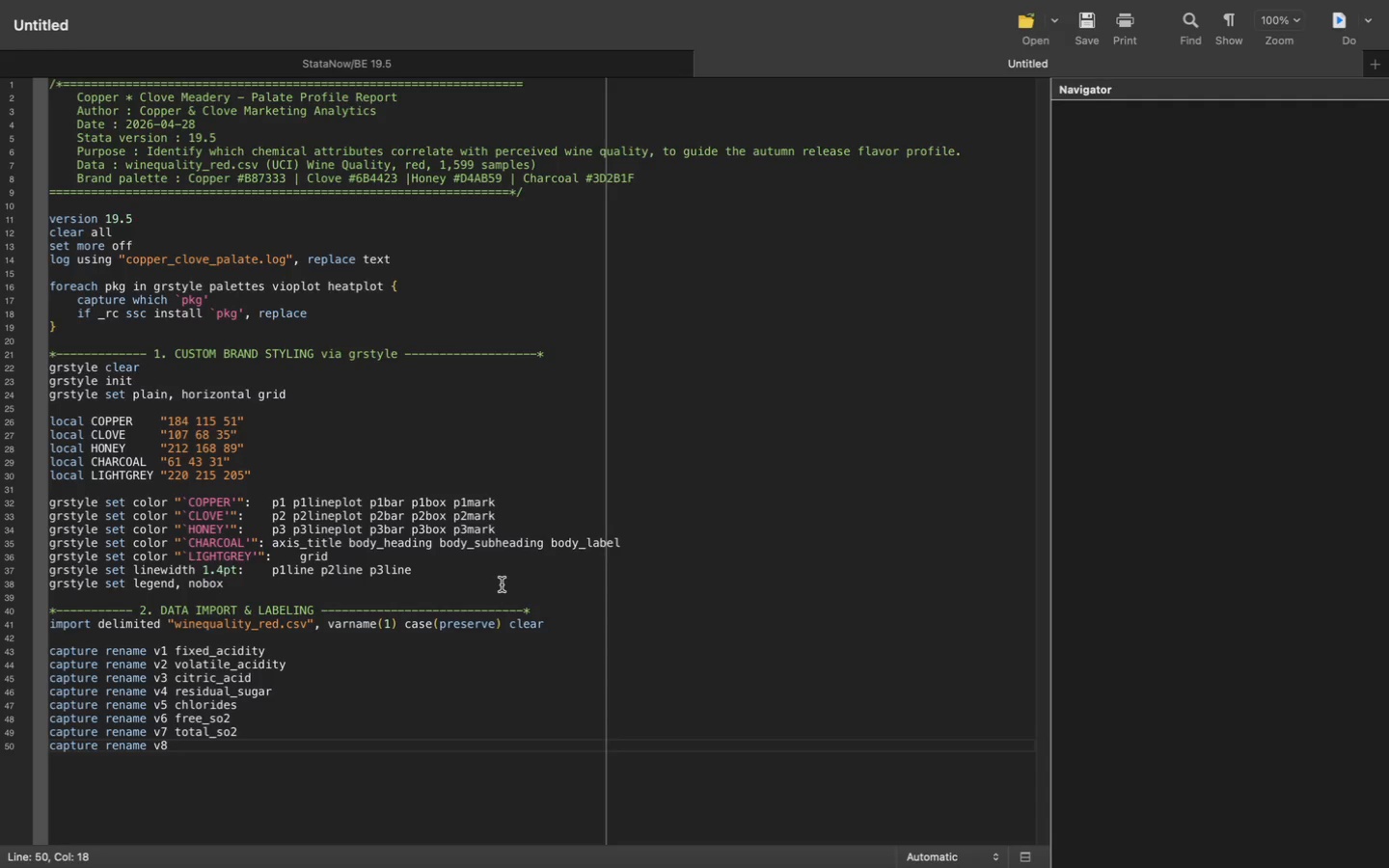 
wait(27.6)
 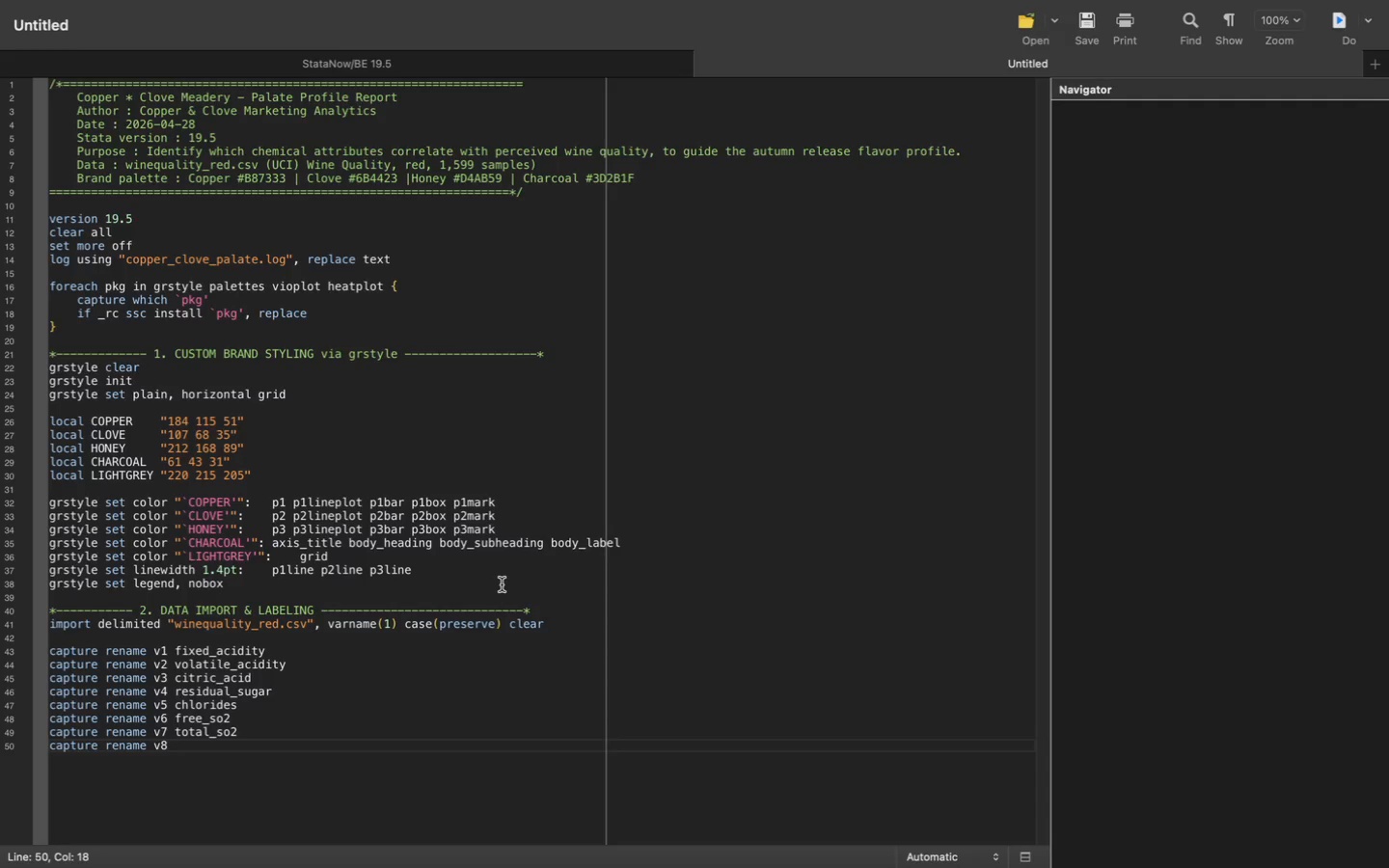 
type( density )
 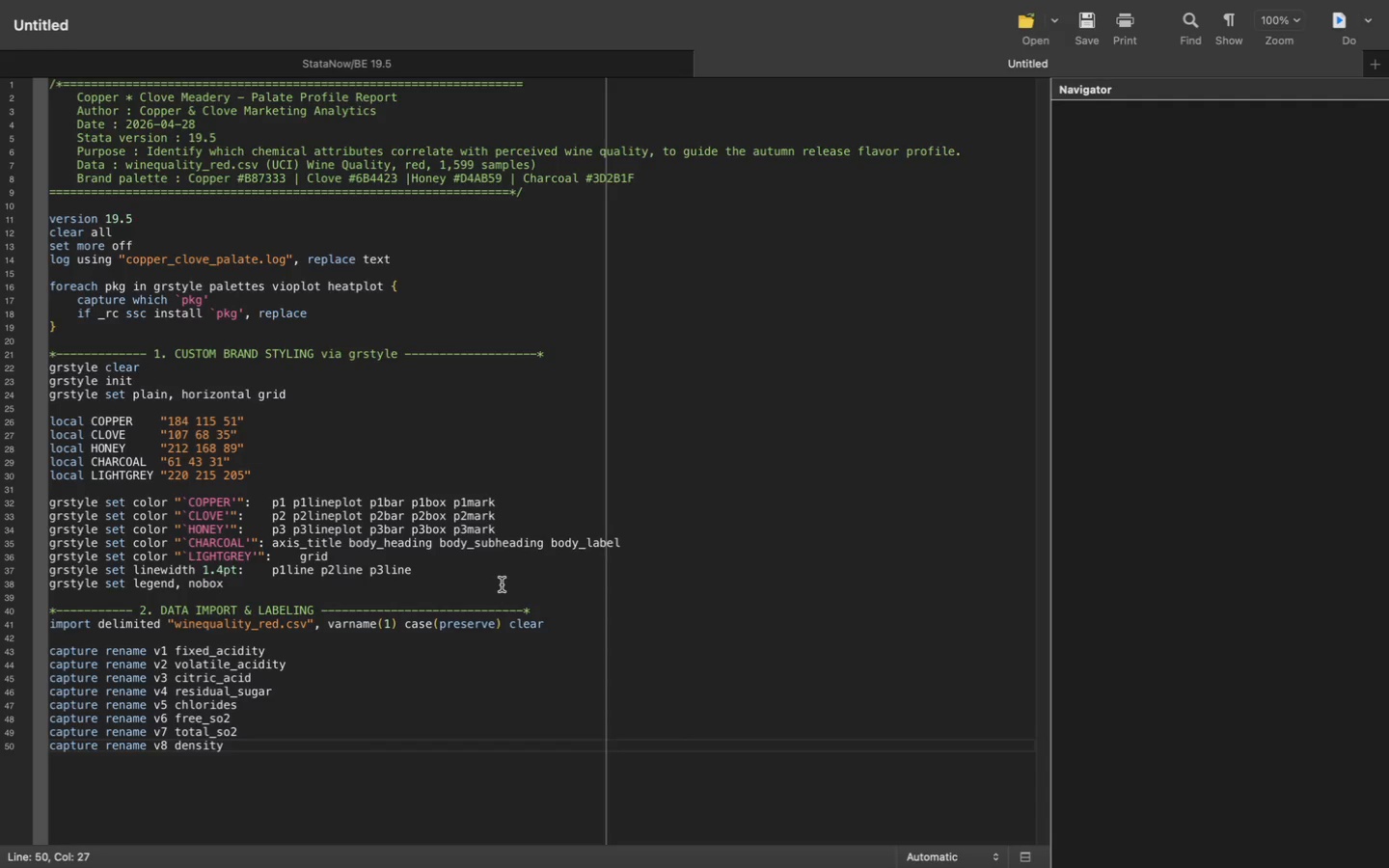 
wait(35.36)
 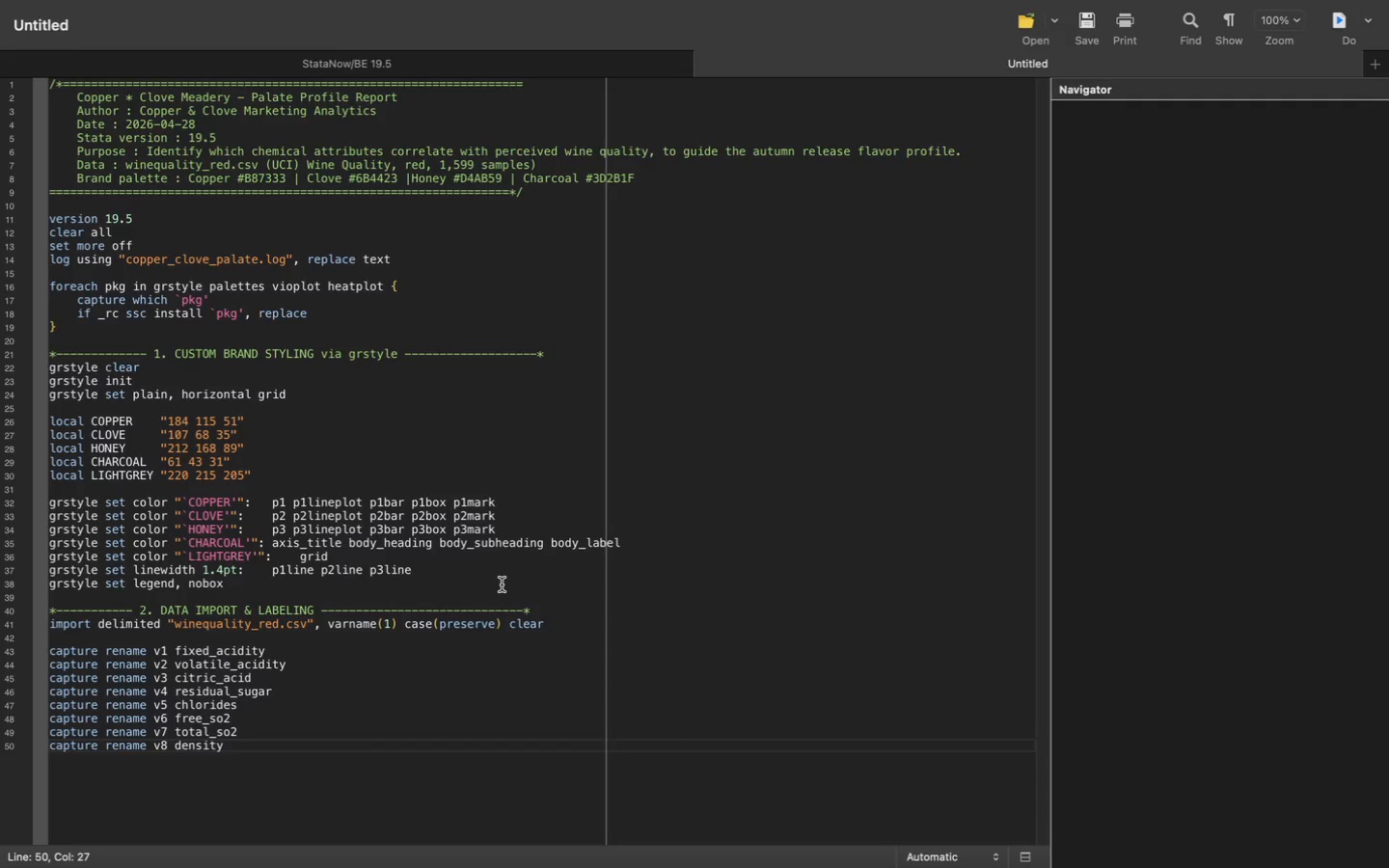 
key(Enter)
 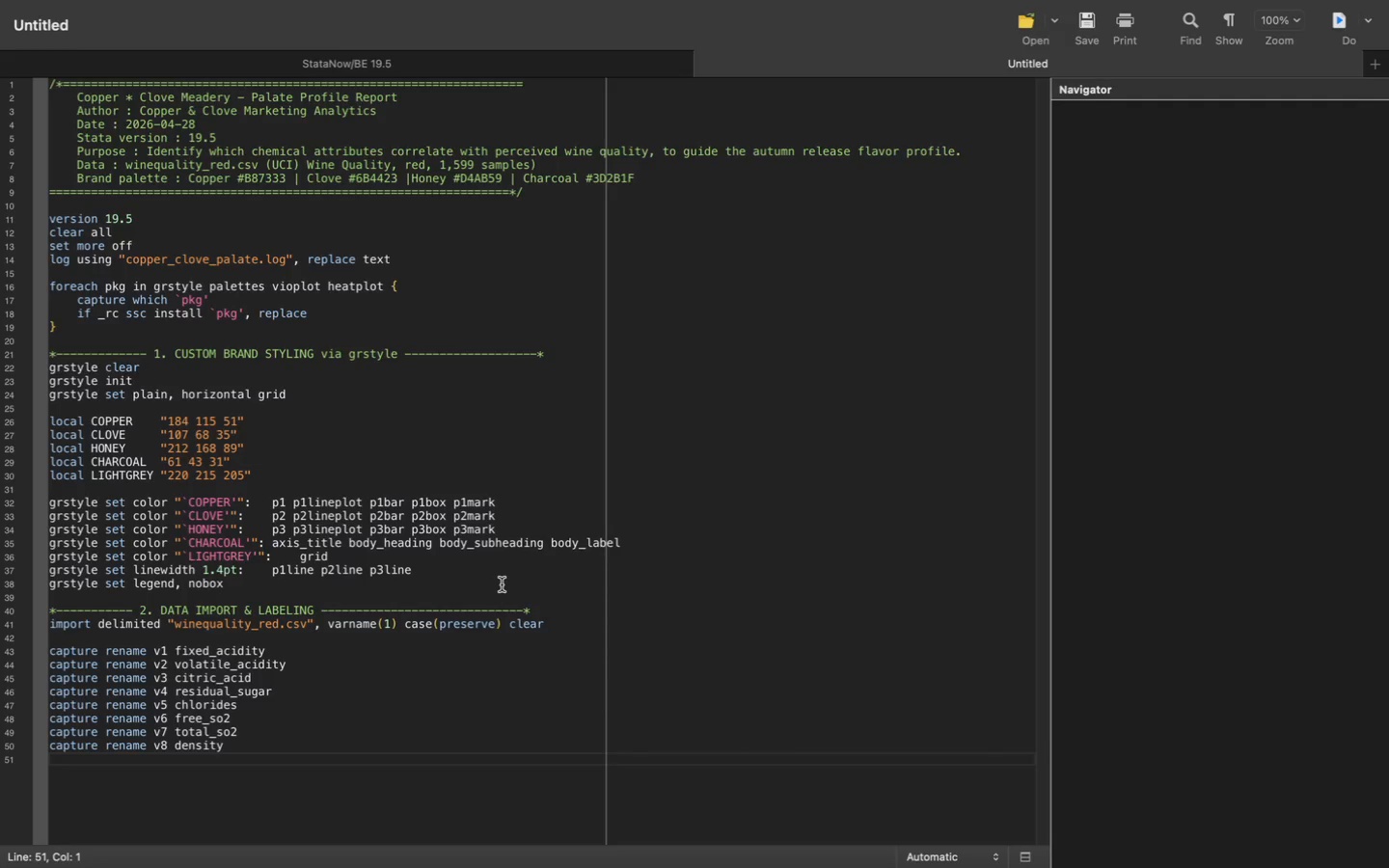 
type(capture )
 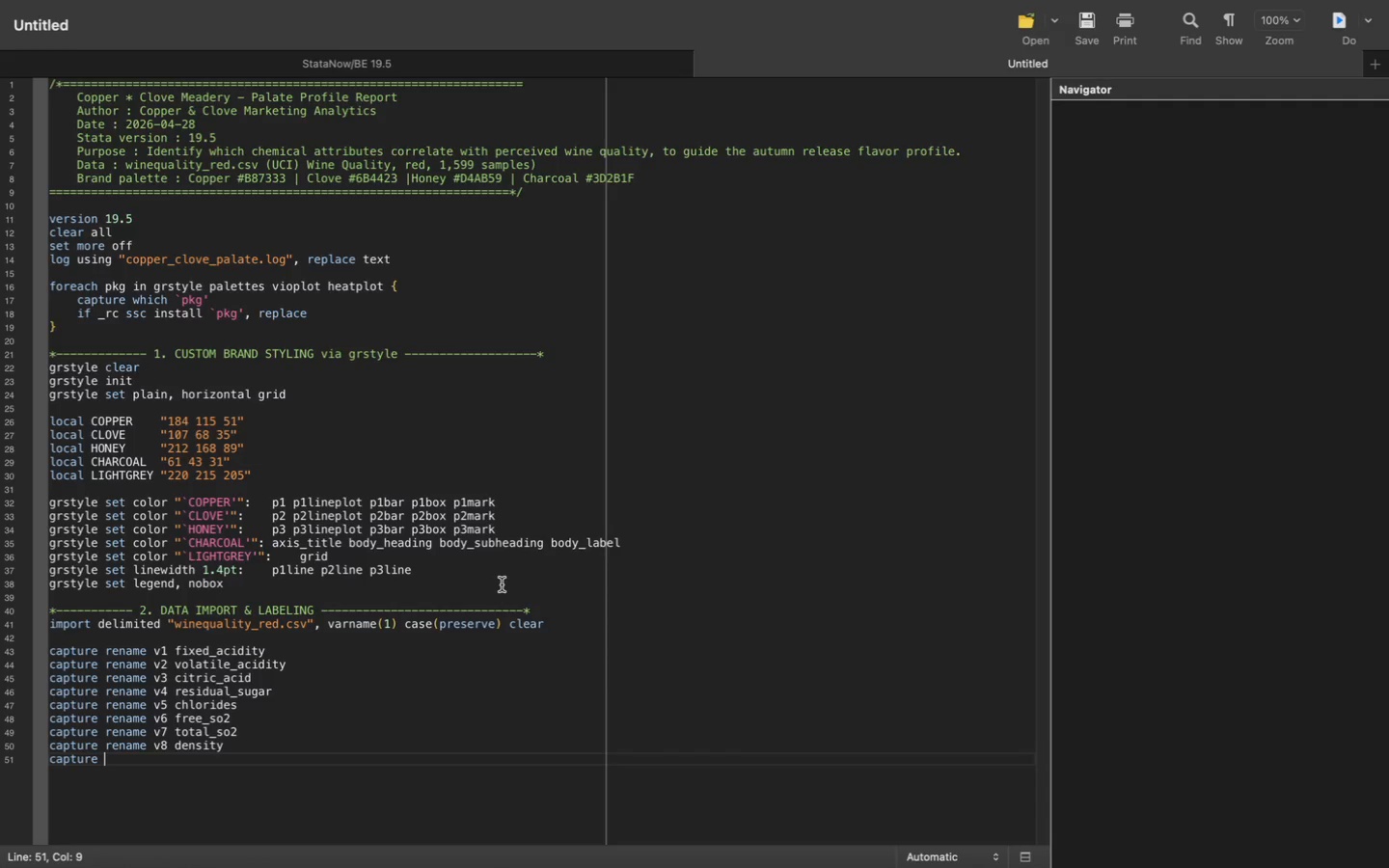 
key(Meta+Tab)